 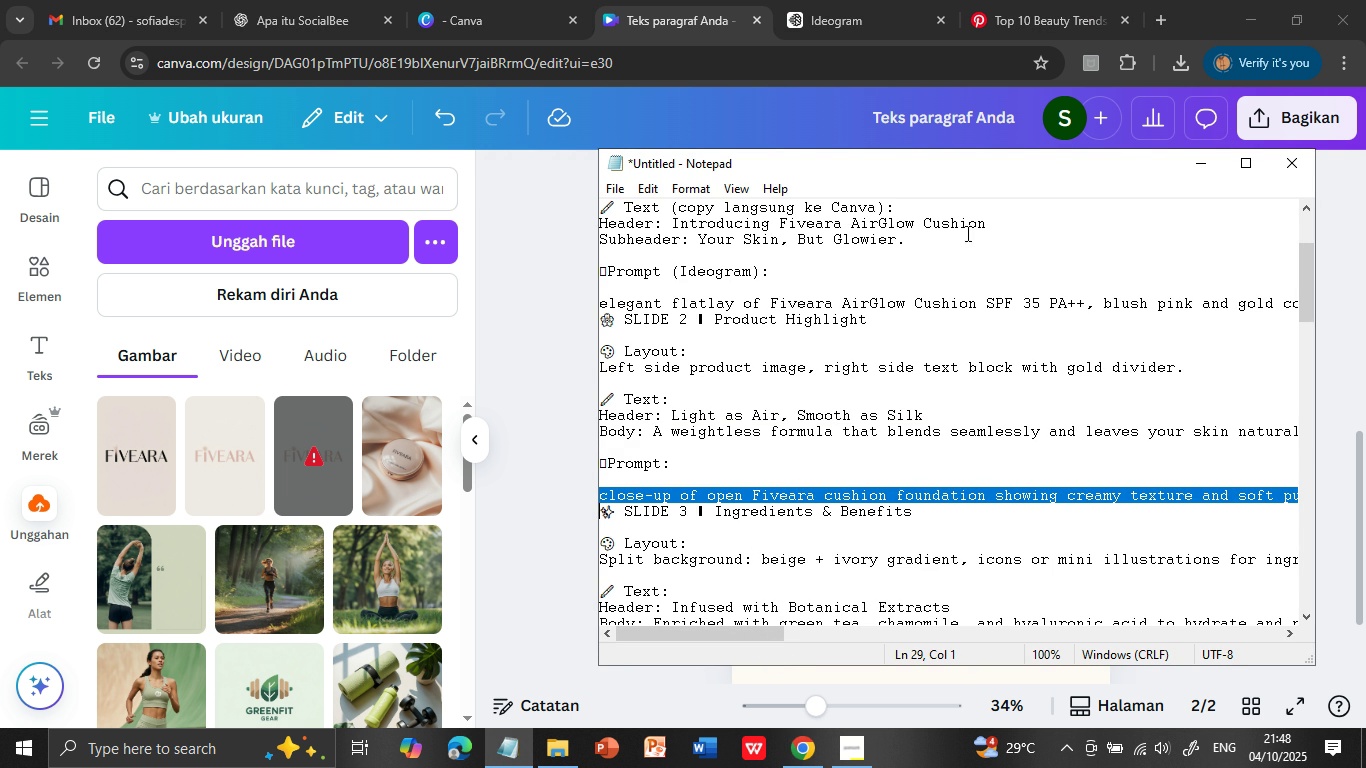 
left_click([861, 20])
 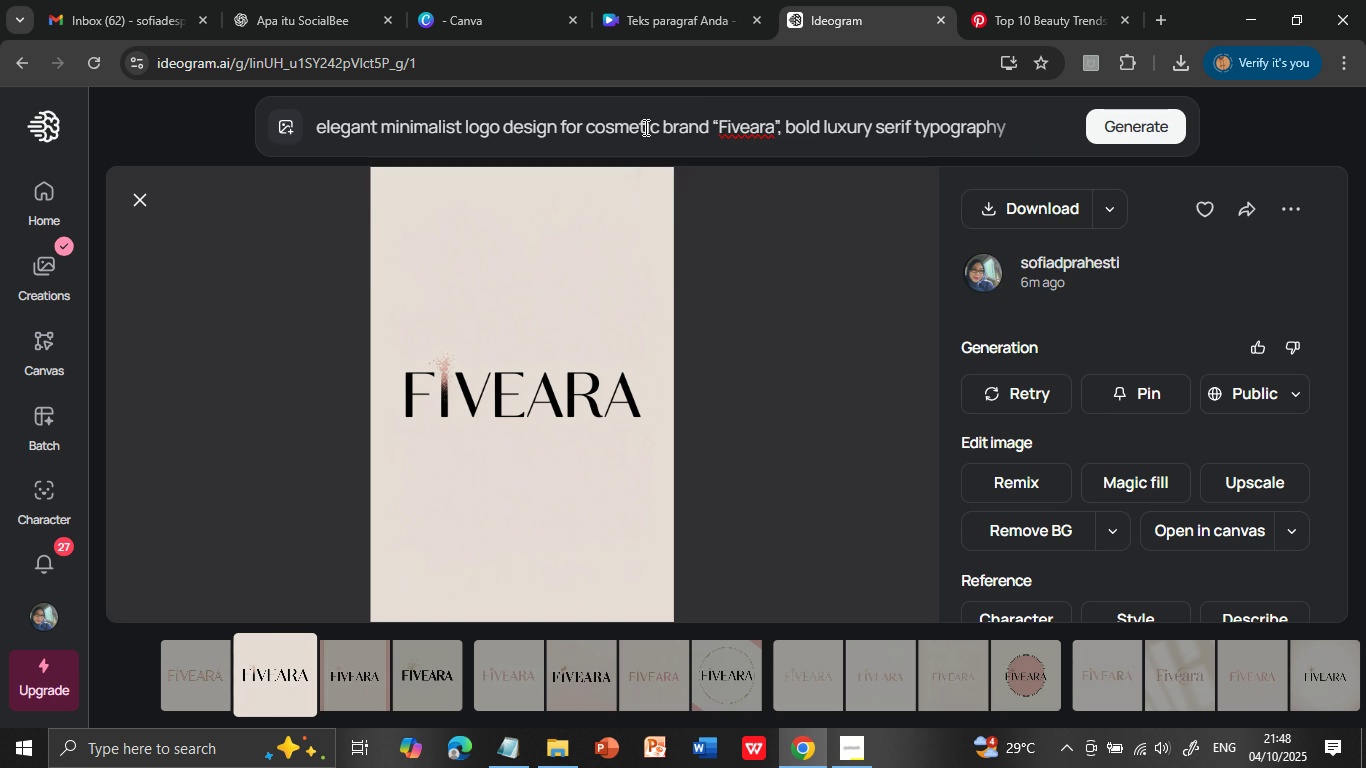 
left_click([644, 127])
 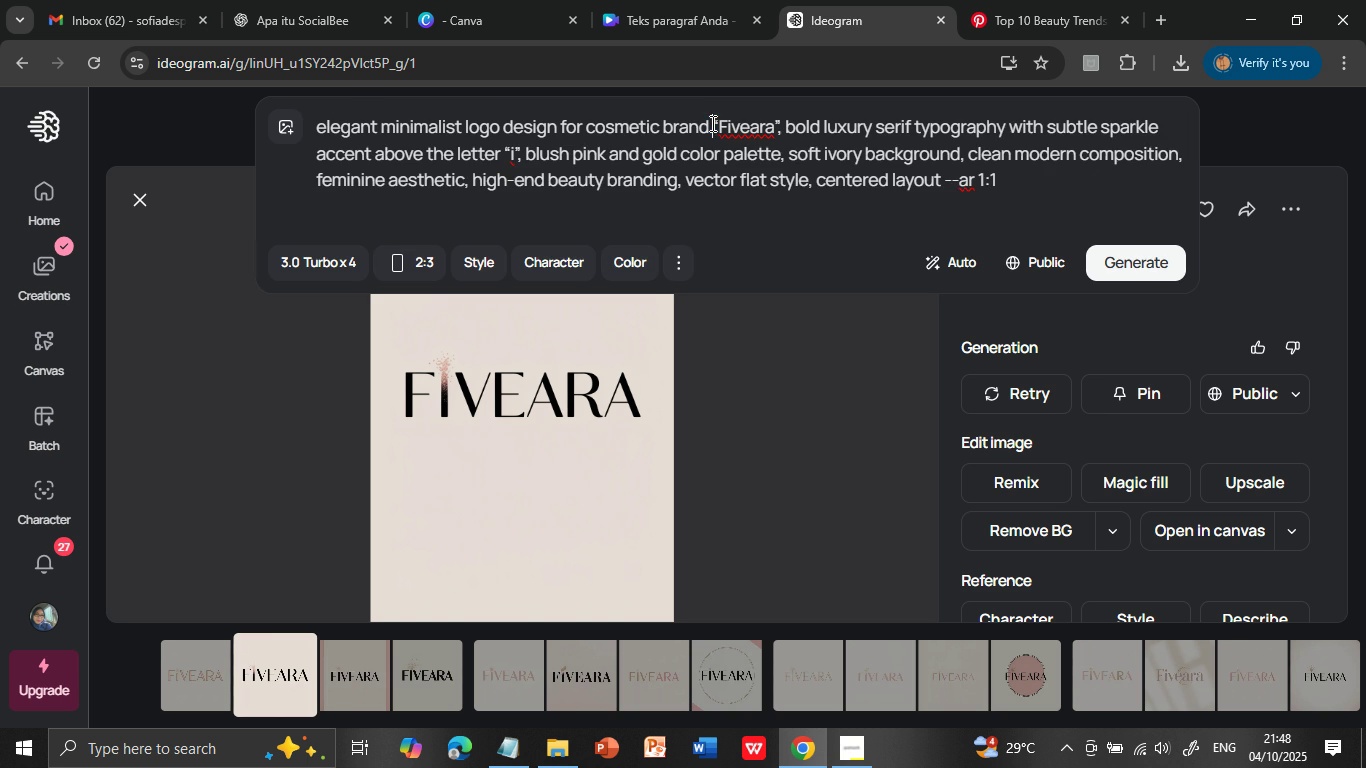 
double_click([711, 123])
 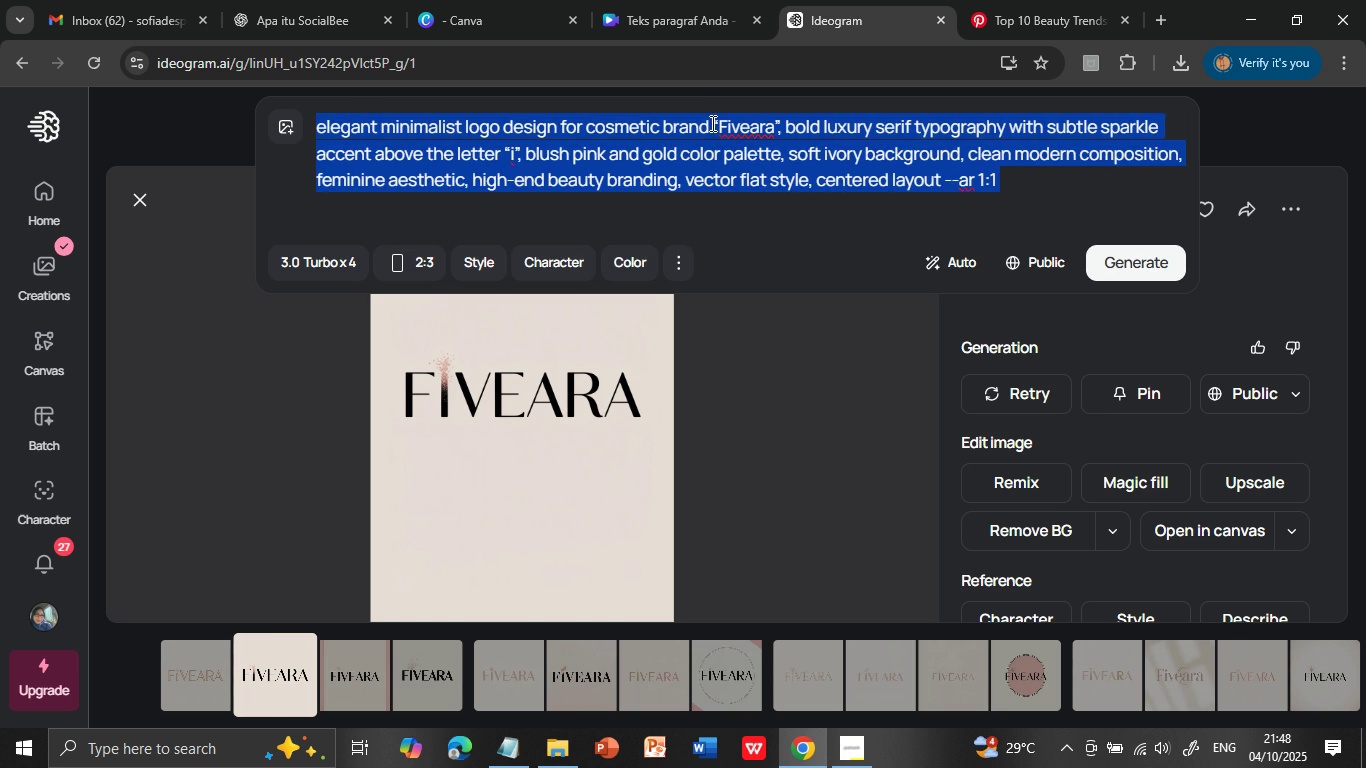 
triple_click([711, 123])